 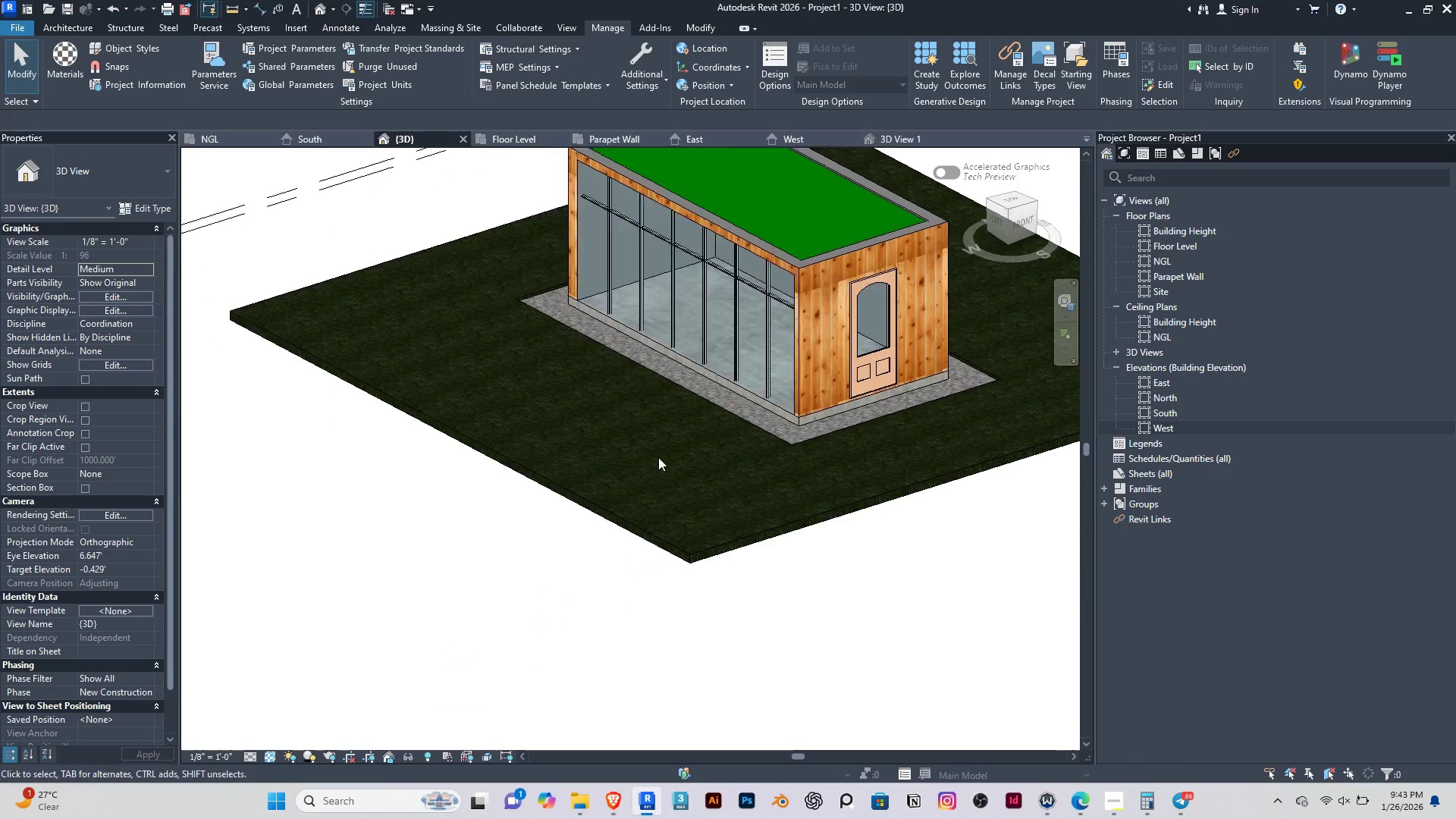 
left_click([372, 585])
 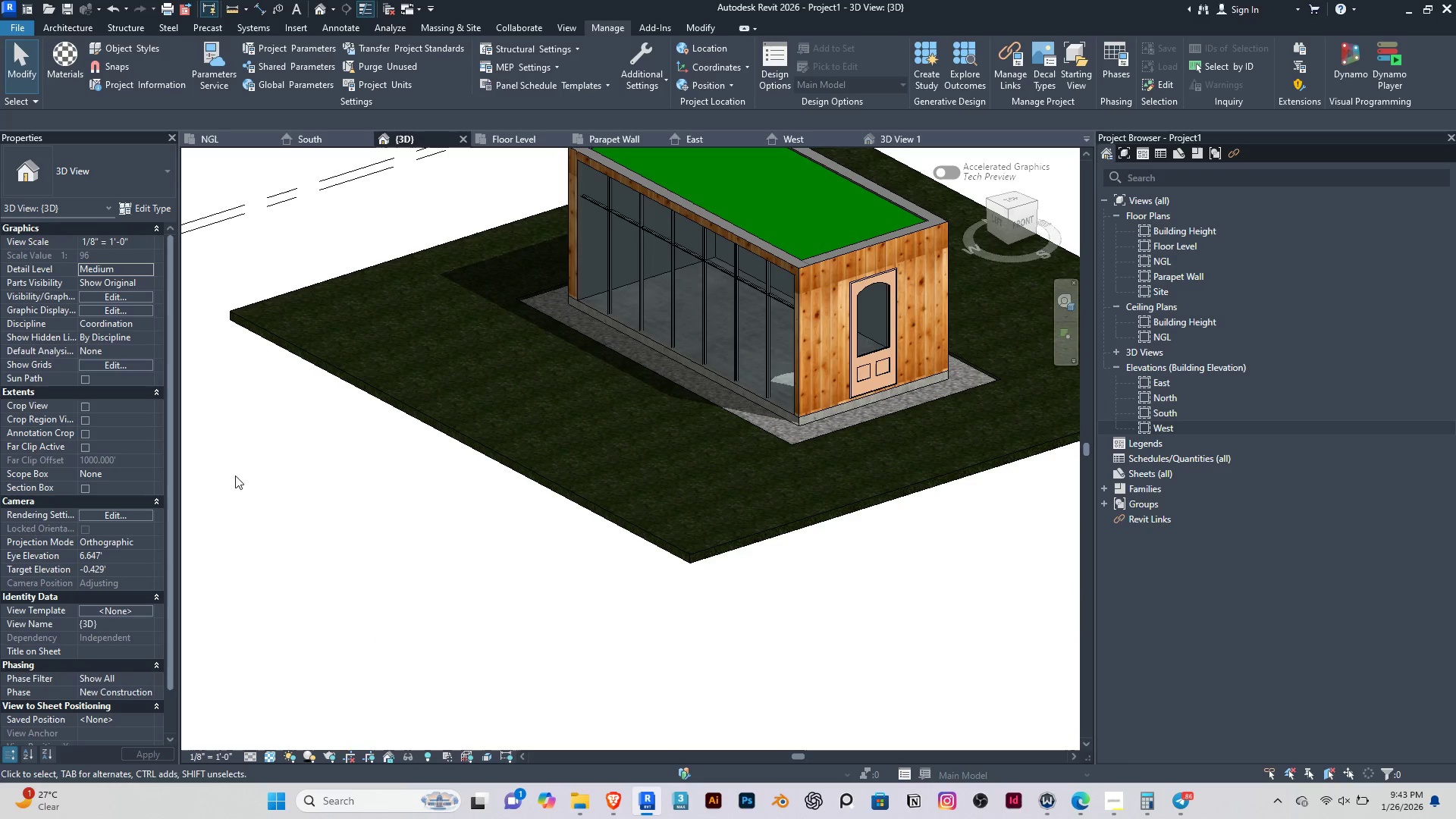 
scroll: coordinate [445, 497], scroll_direction: down, amount: 1.0
 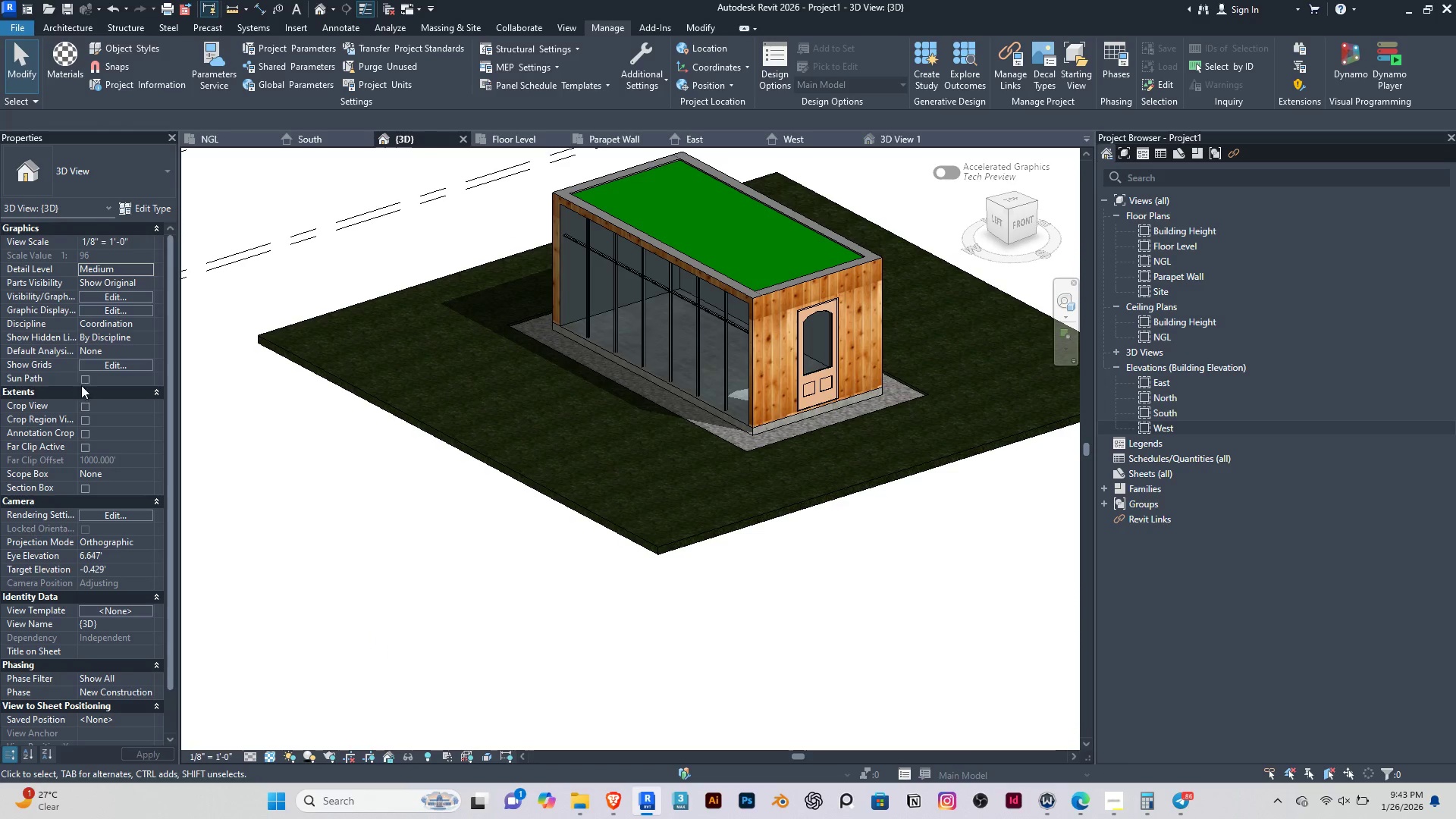 
left_click([85, 377])
 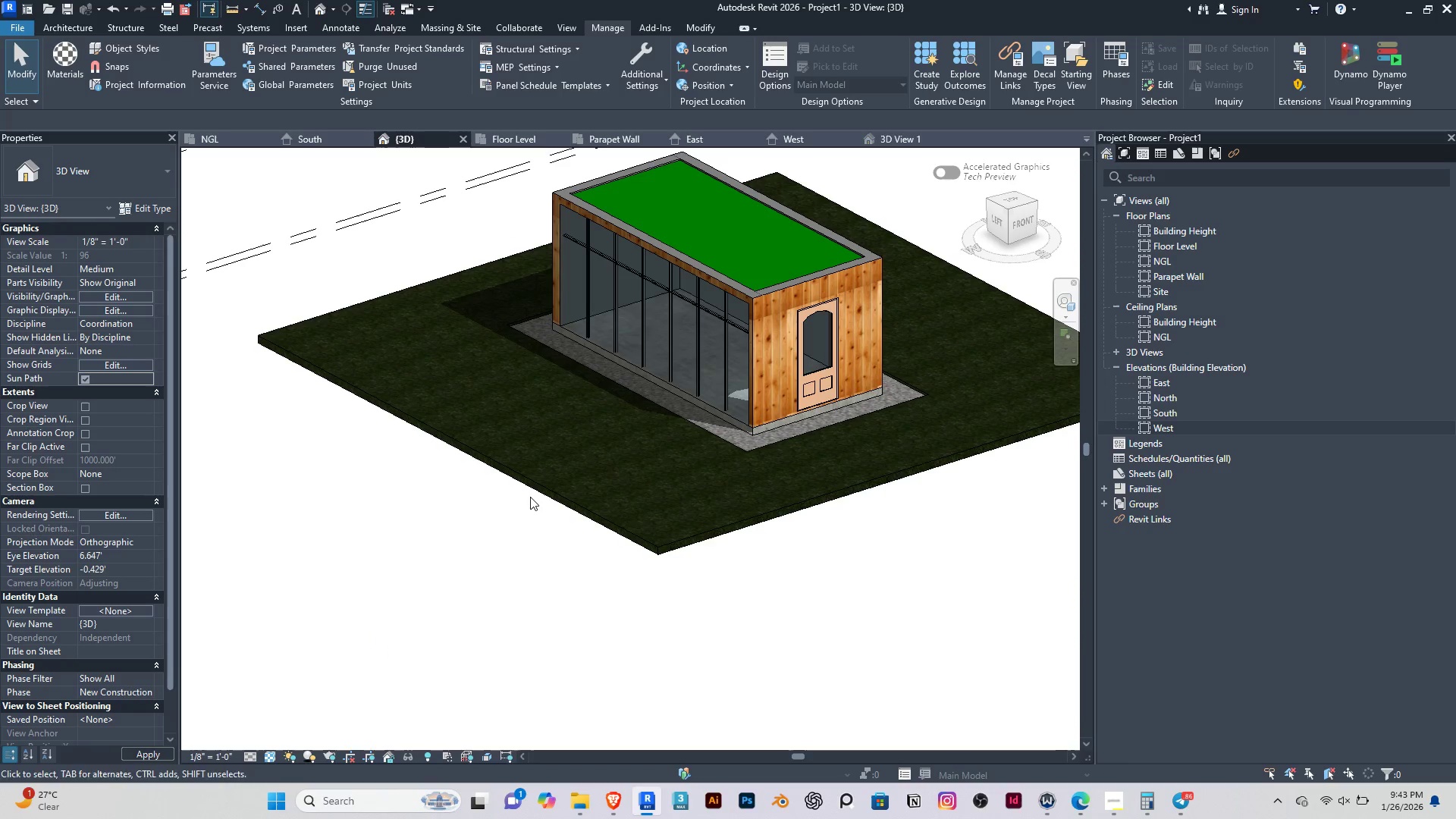 
scroll: coordinate [530, 496], scroll_direction: down, amount: 5.0
 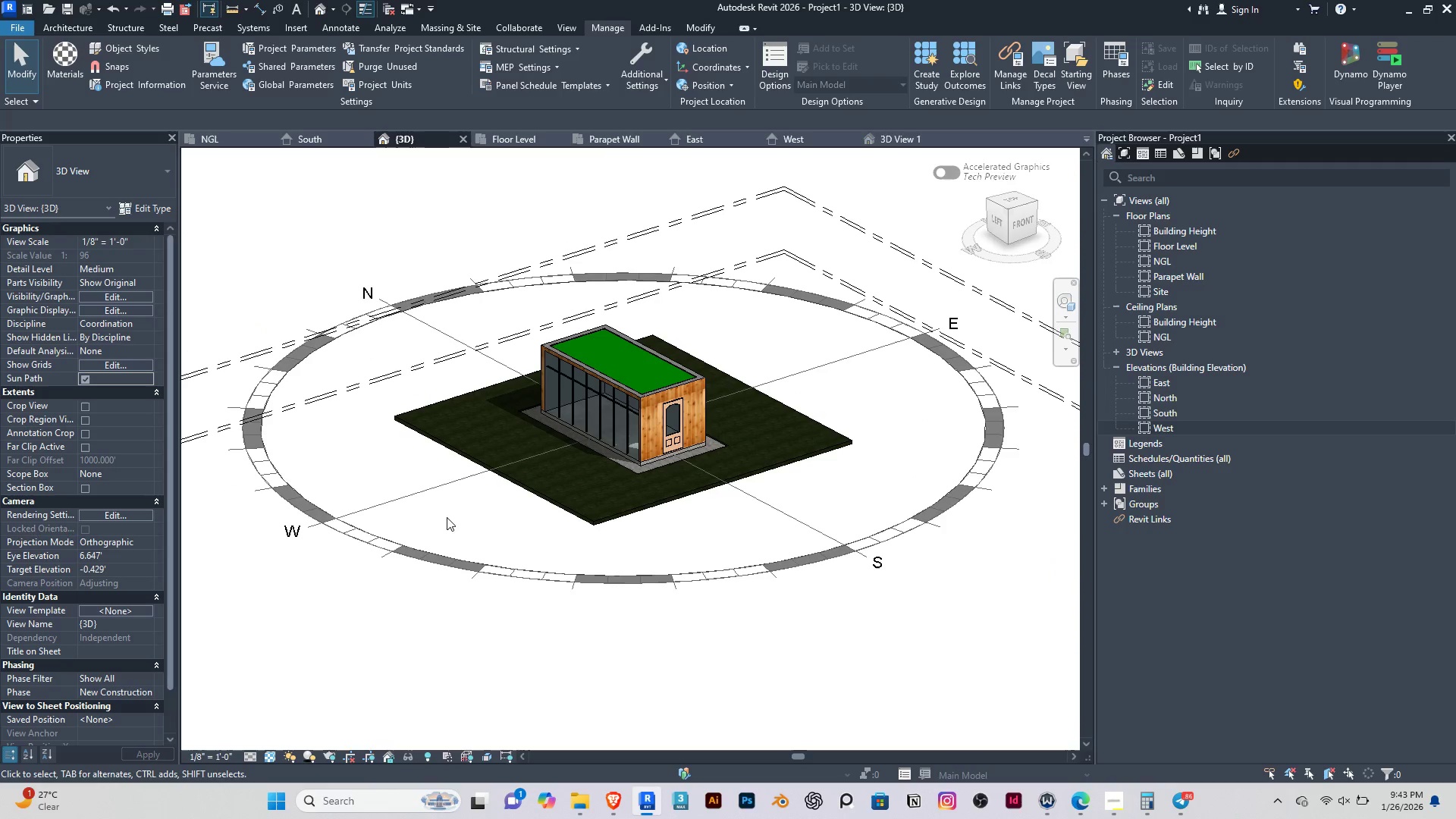 
hold_key(key=ShiftRight, duration=0.66)
 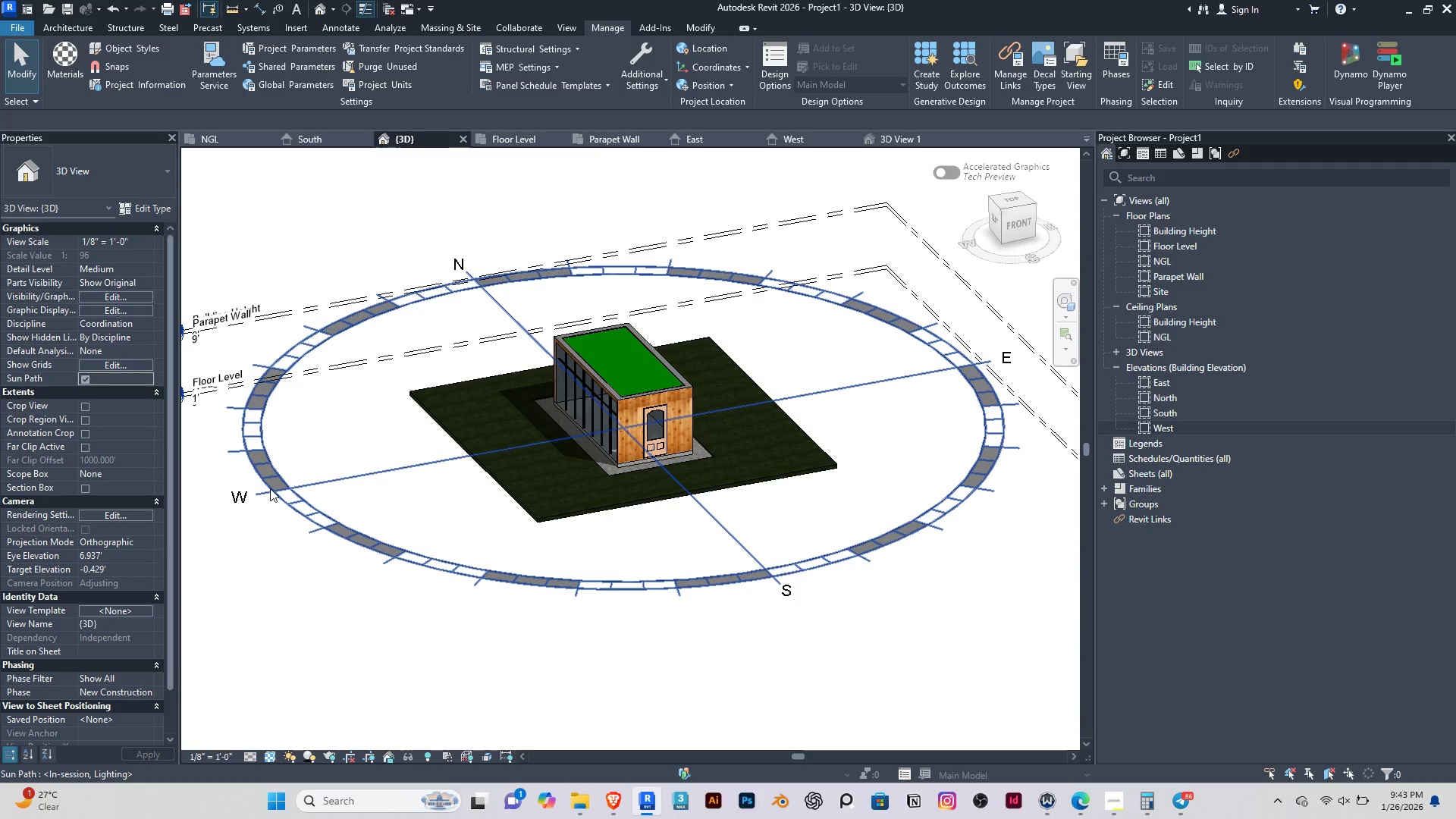 
left_click([270, 488])
 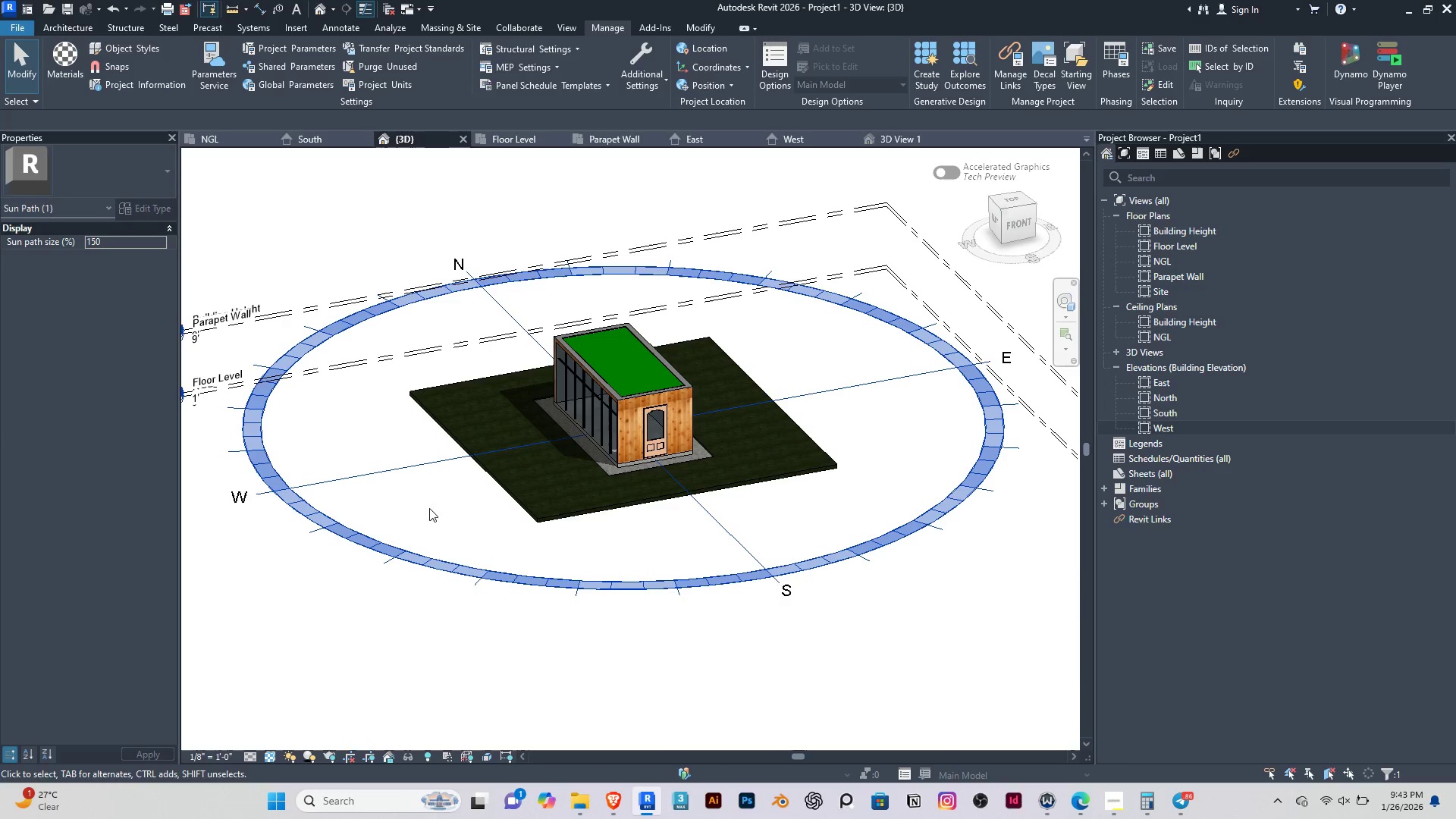 
left_click_drag(start_coordinate=[302, 488], to_coordinate=[496, 620])
 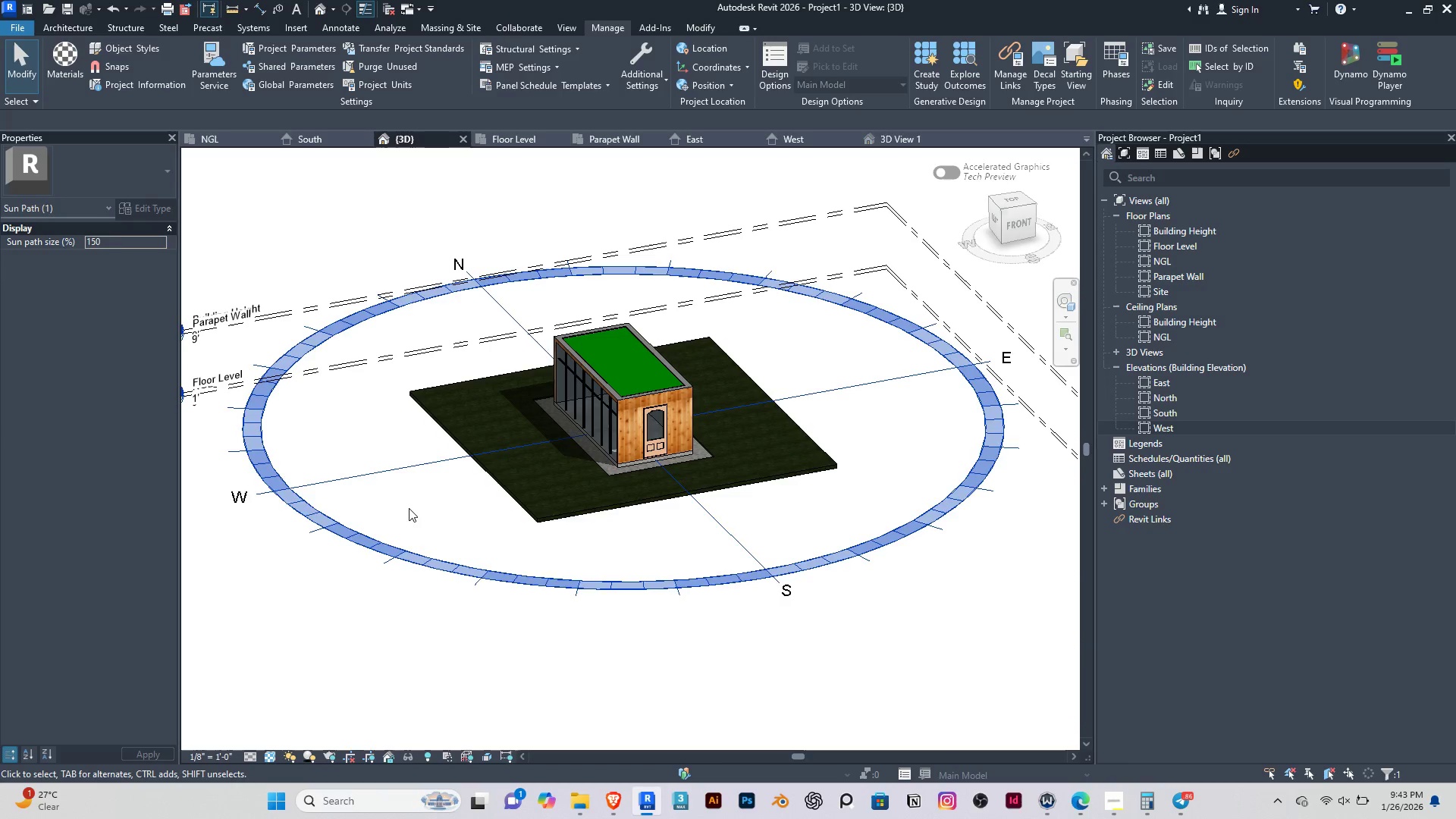 
left_click([413, 505])
 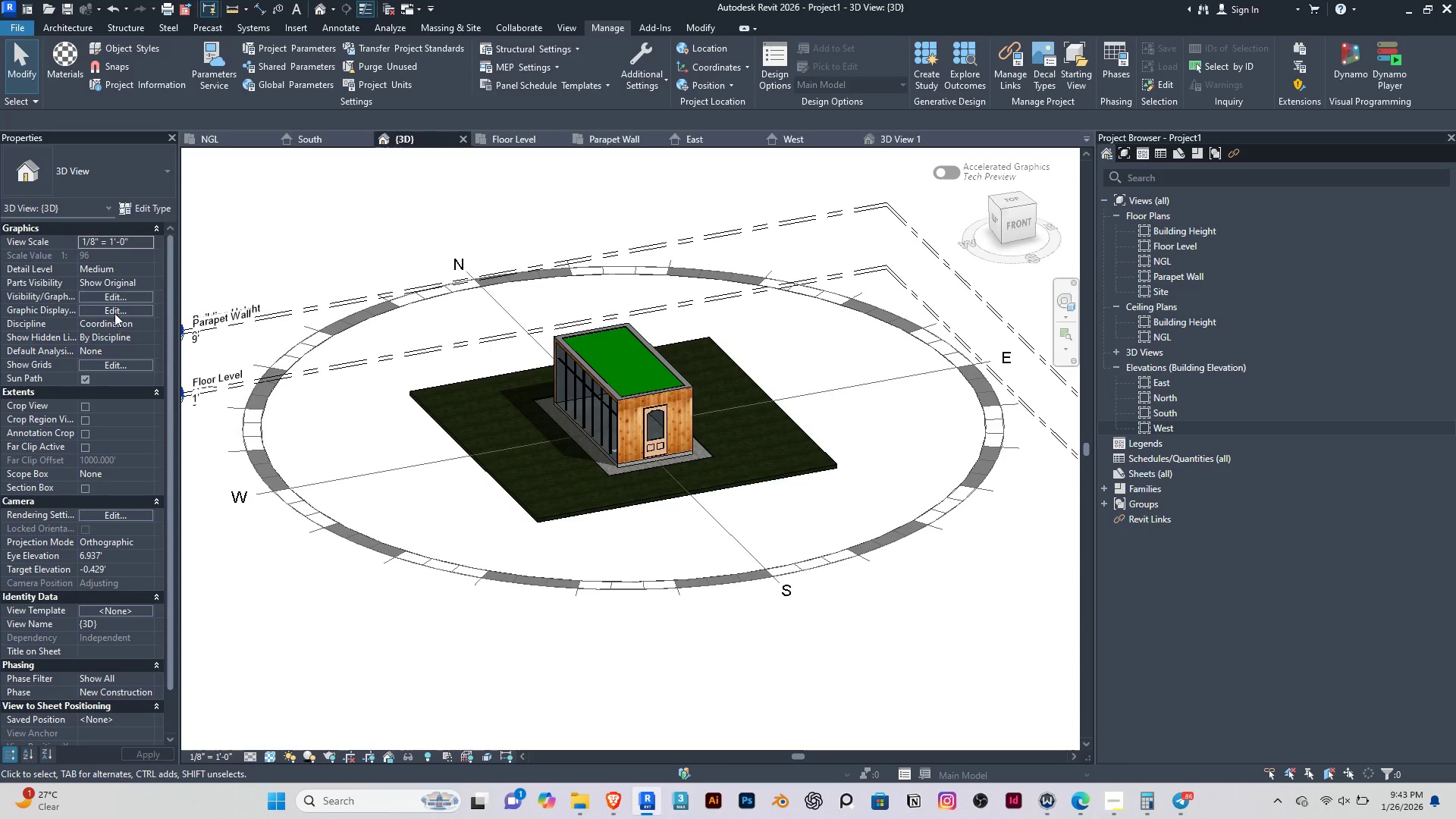 
left_click([115, 297])
 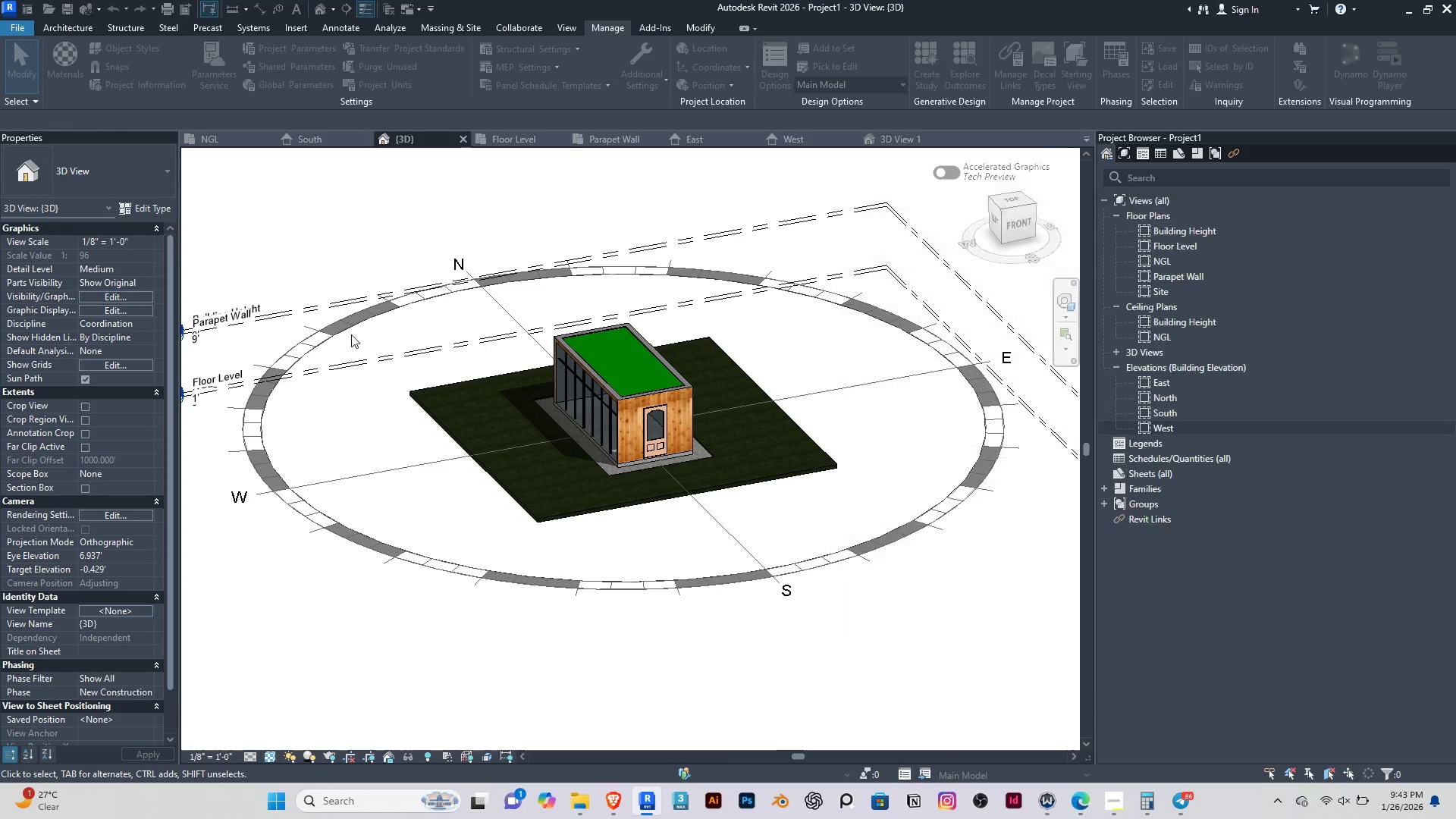 
left_click([119, 312])
 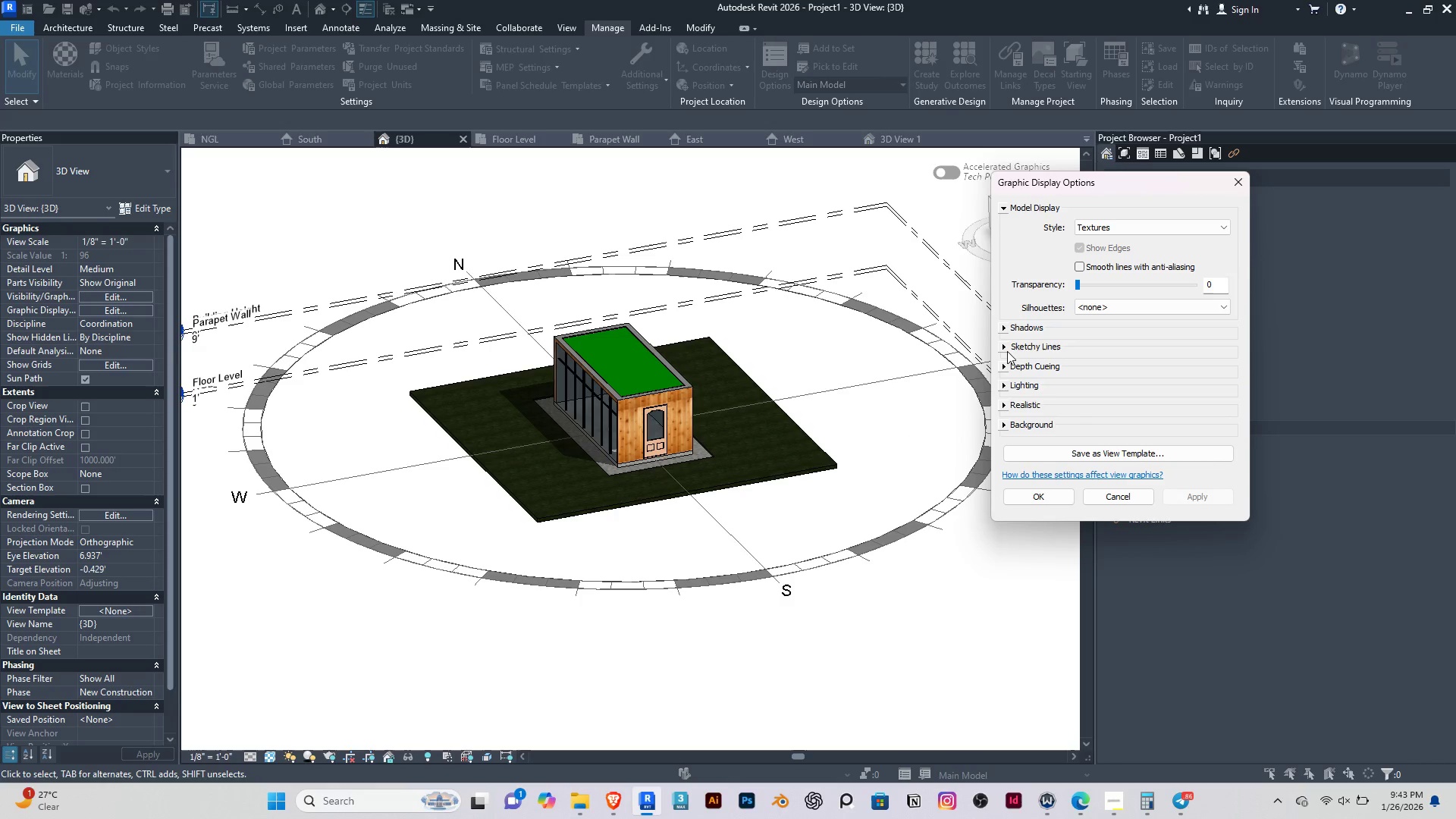 
left_click([1006, 349])
 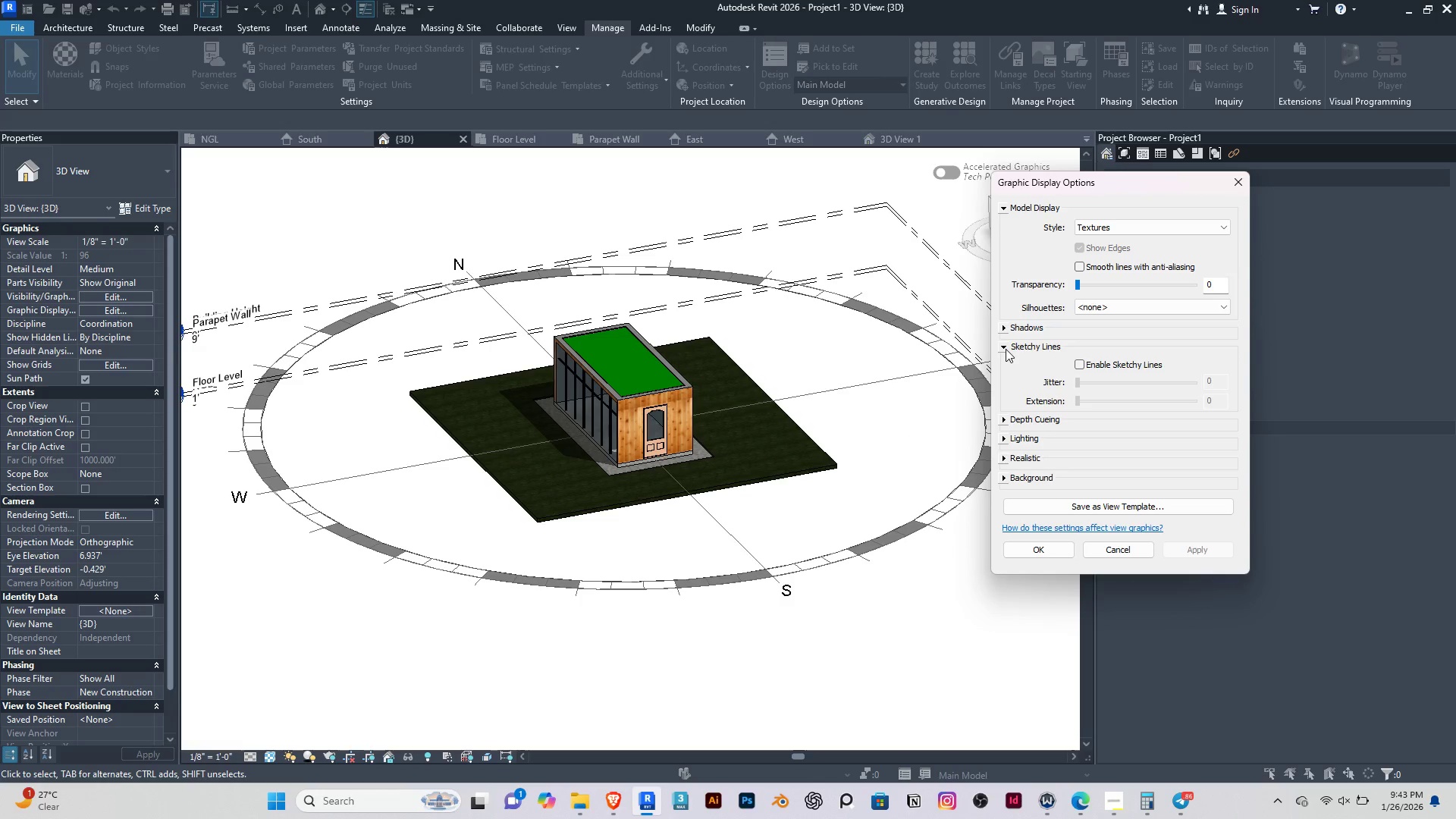 
left_click_drag(start_coordinate=[1006, 349], to_coordinate=[1004, 344])
 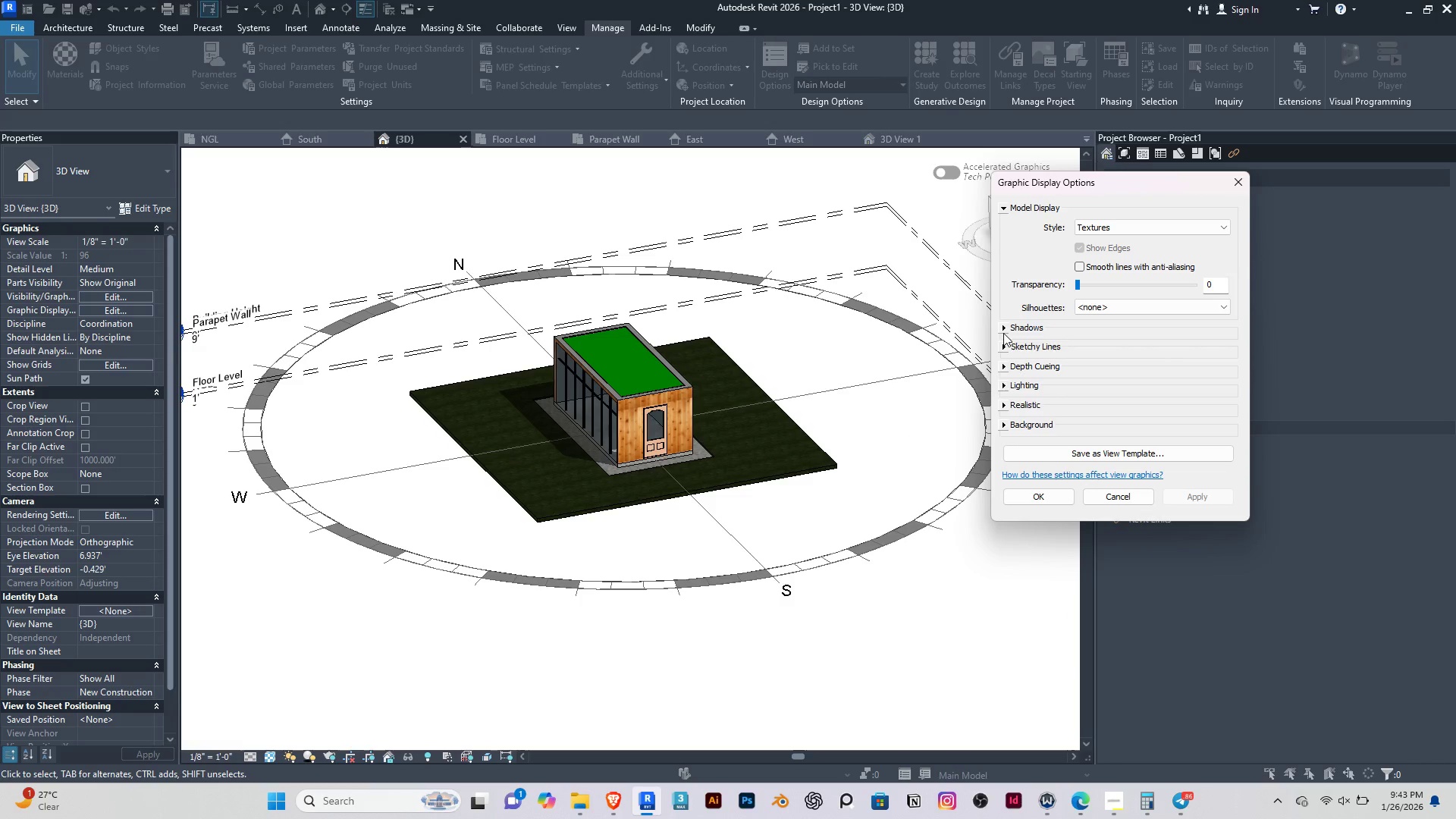 
double_click([1003, 333])
 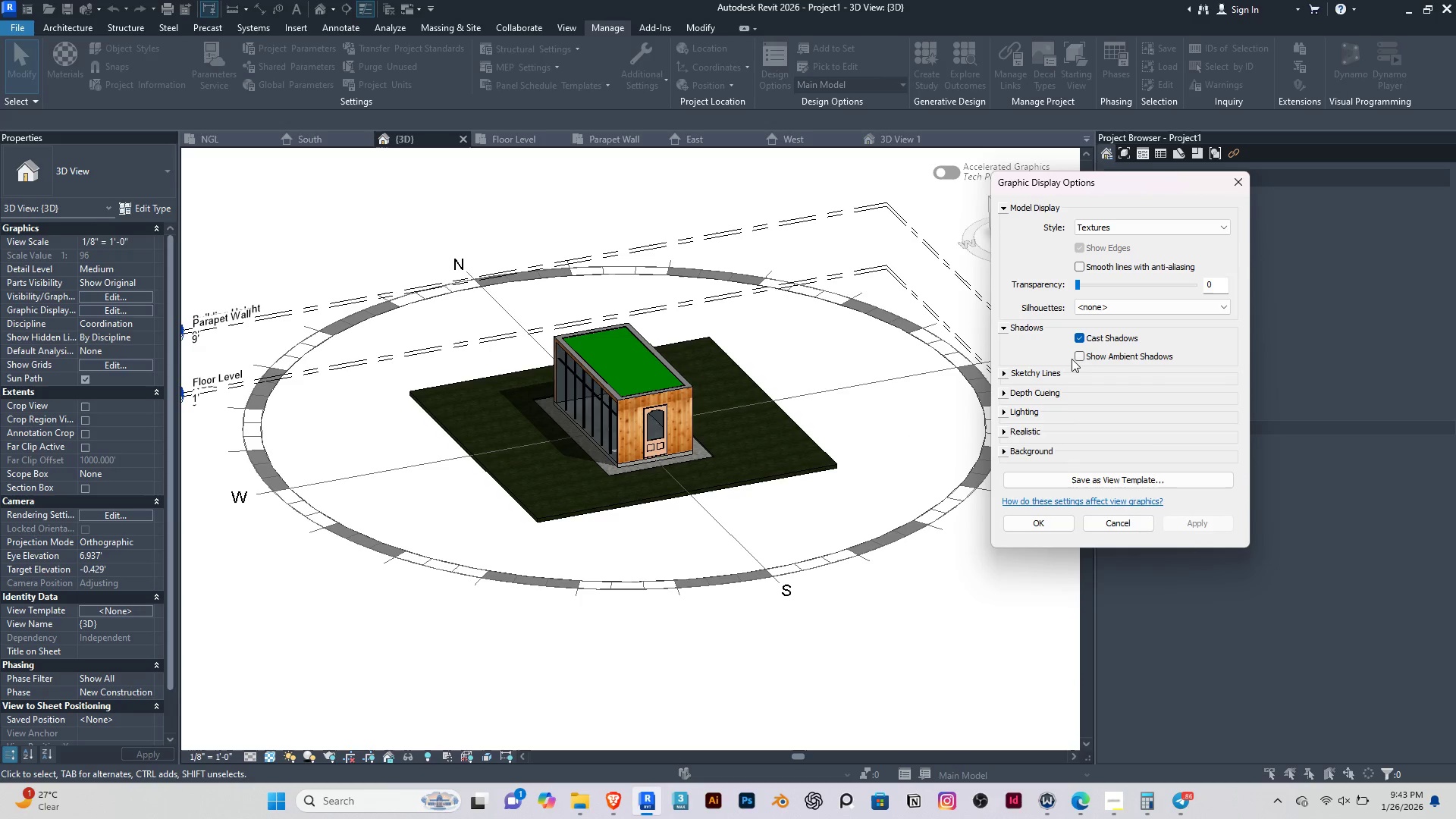 
left_click([1078, 356])
 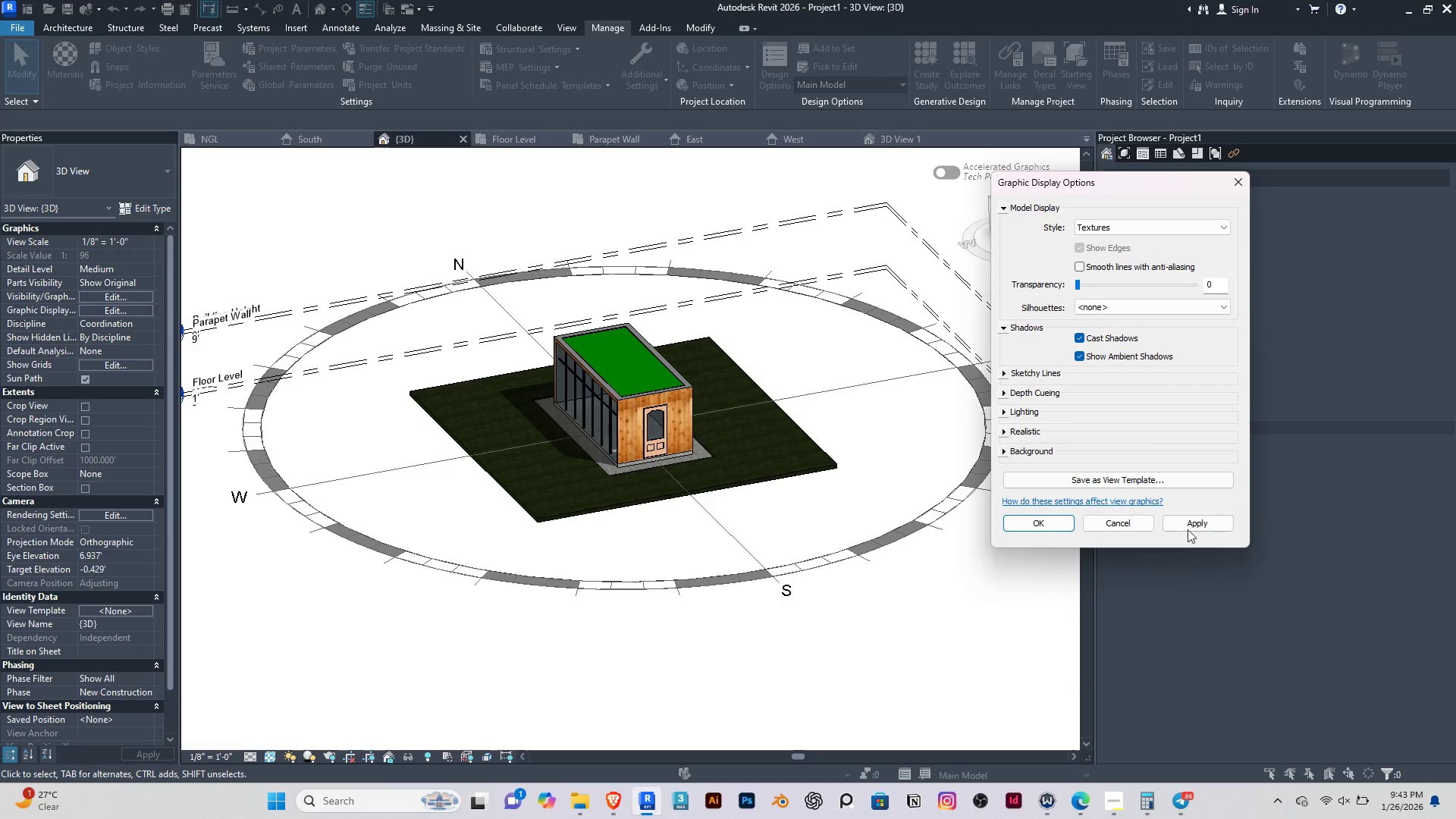 
left_click([1189, 529])
 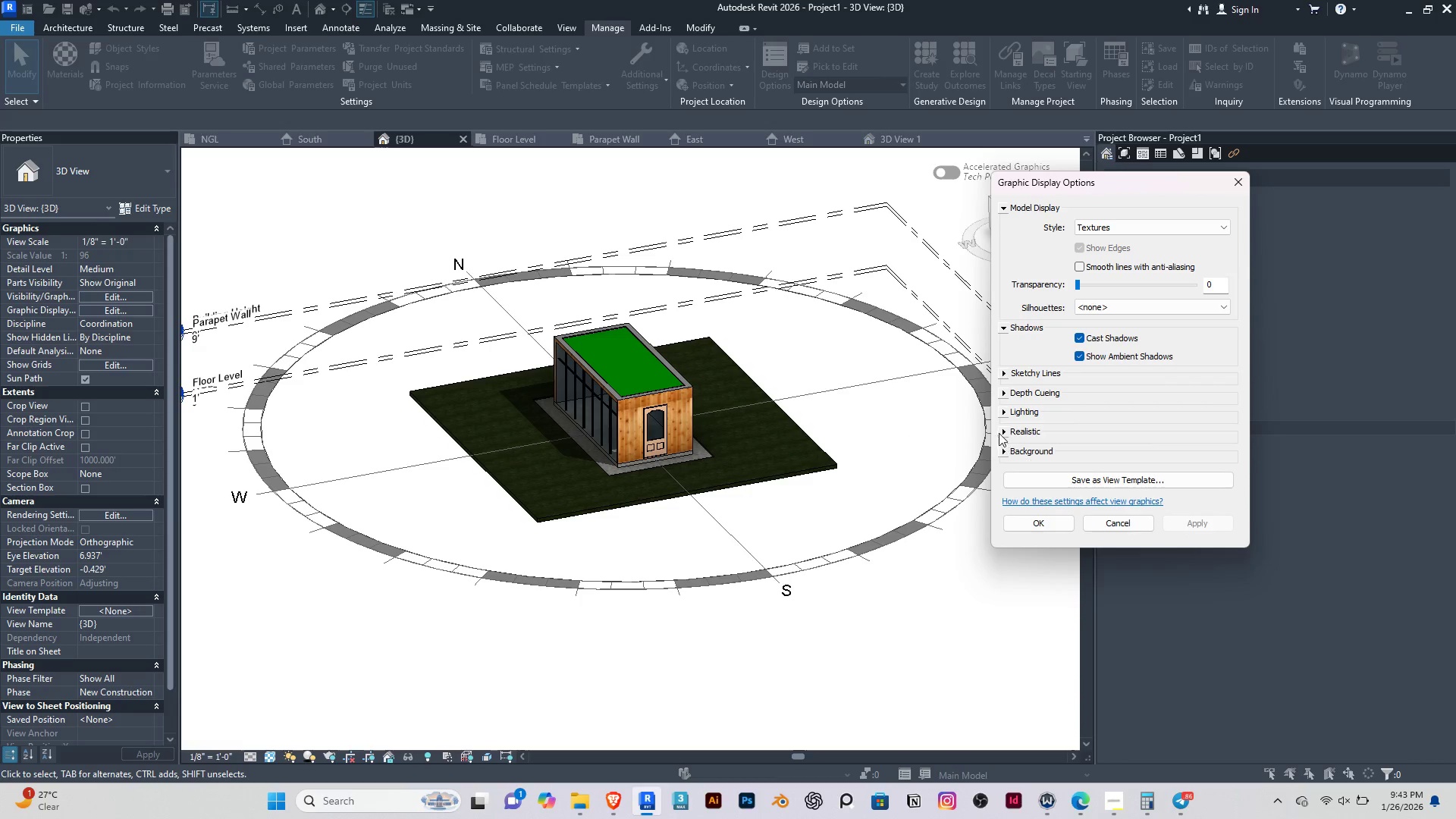 
left_click([1006, 408])
 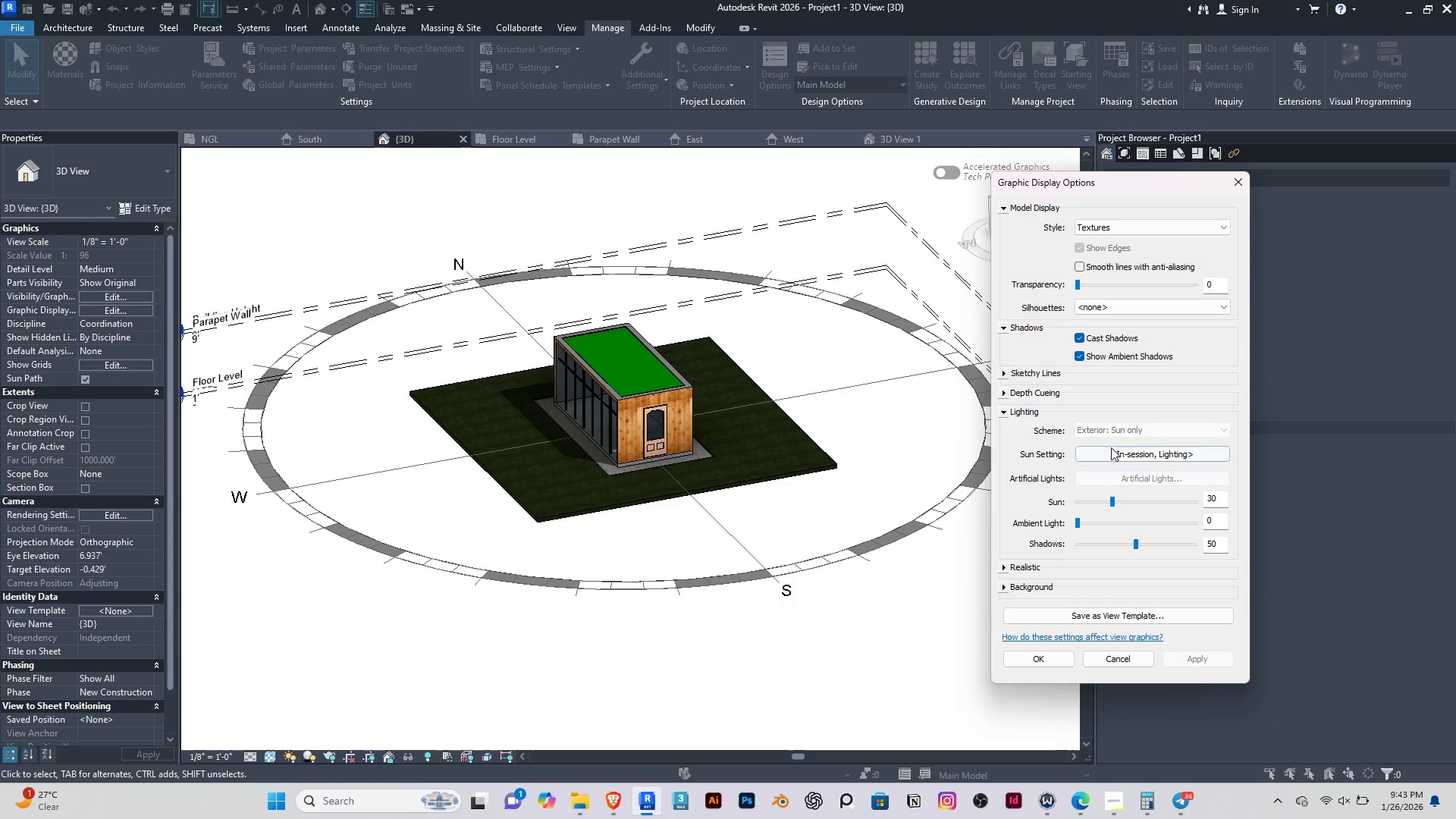 
left_click([1122, 450])
 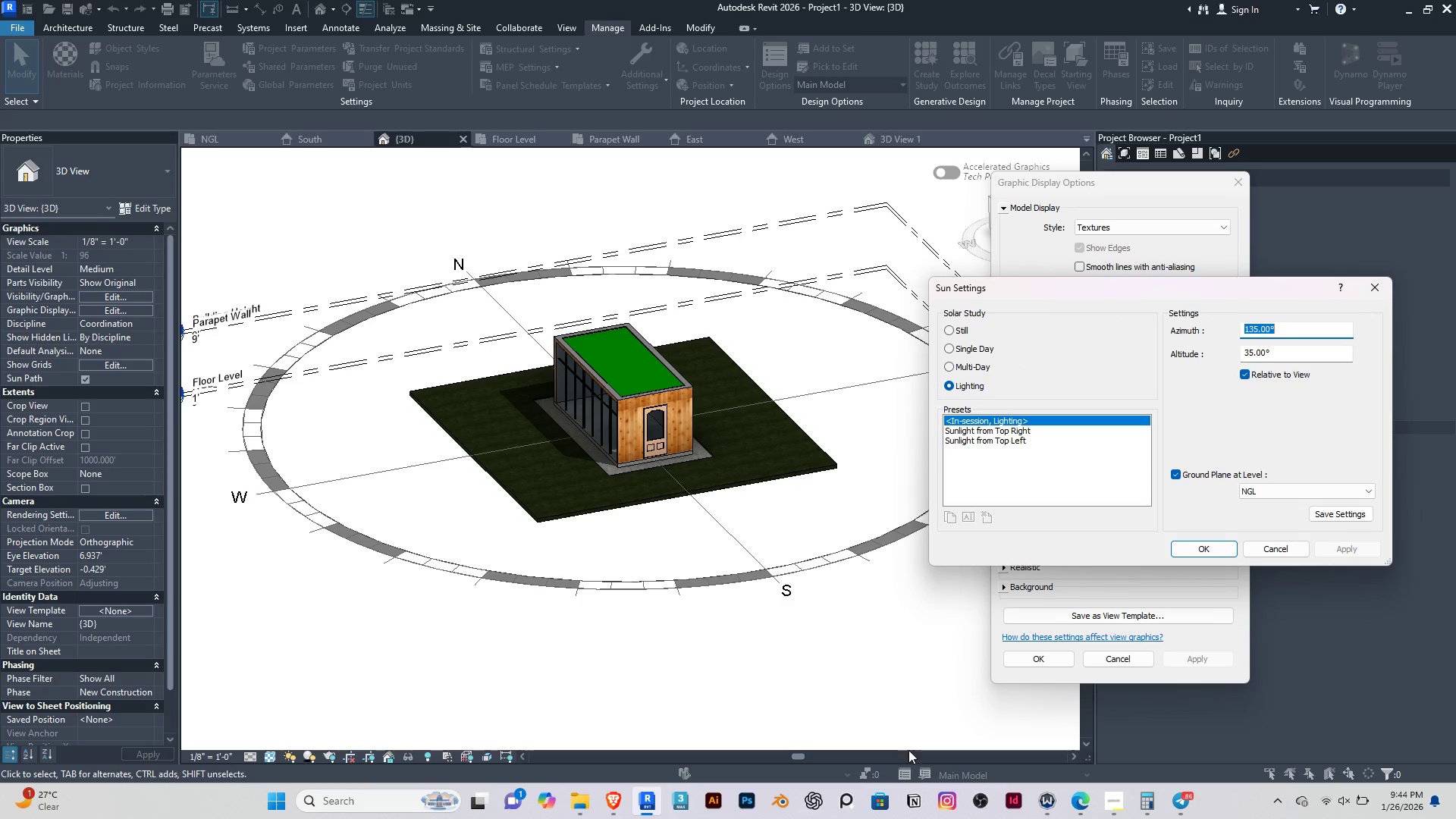 
wait(6.09)
 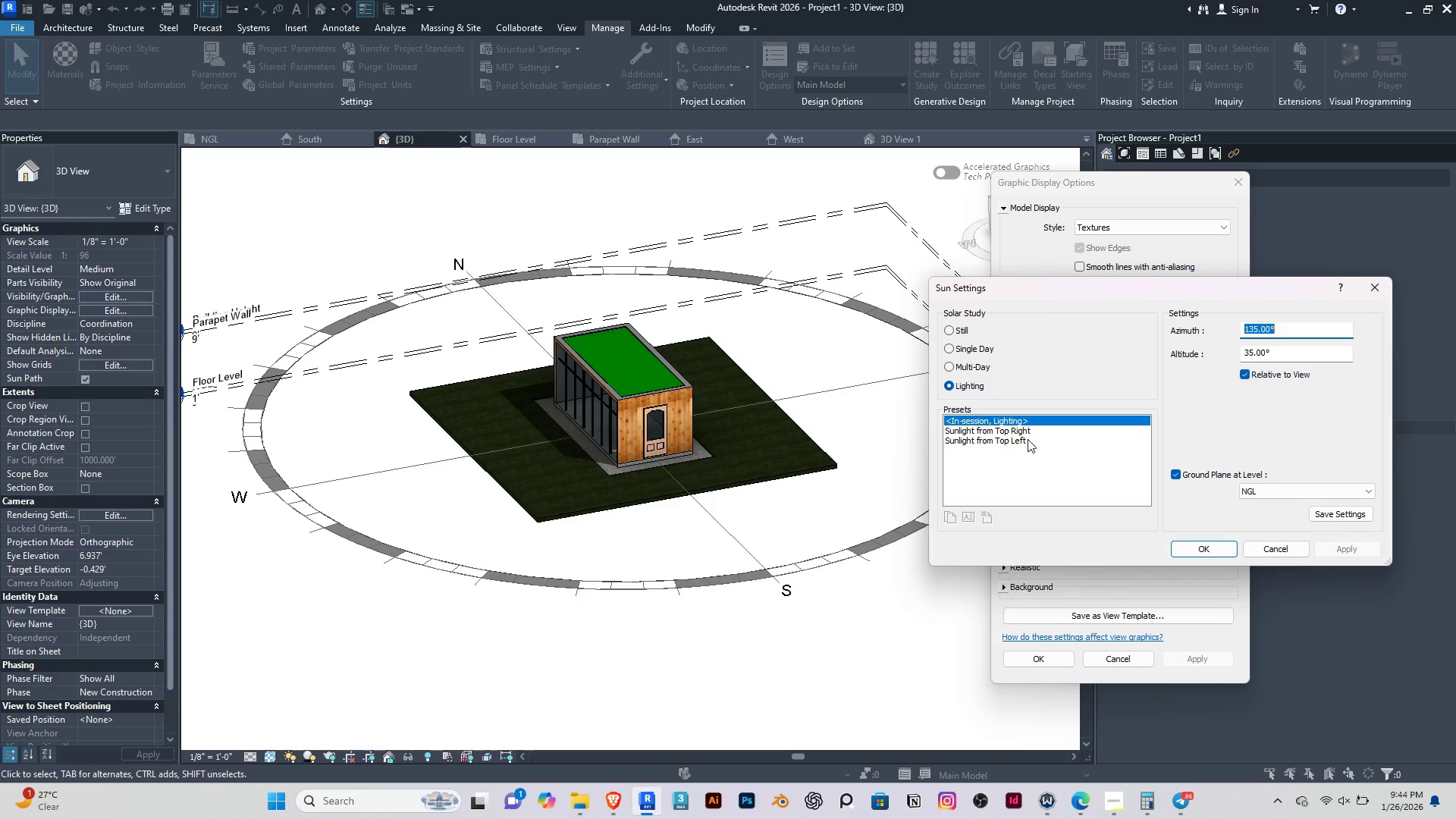 
left_click([1114, 799])